 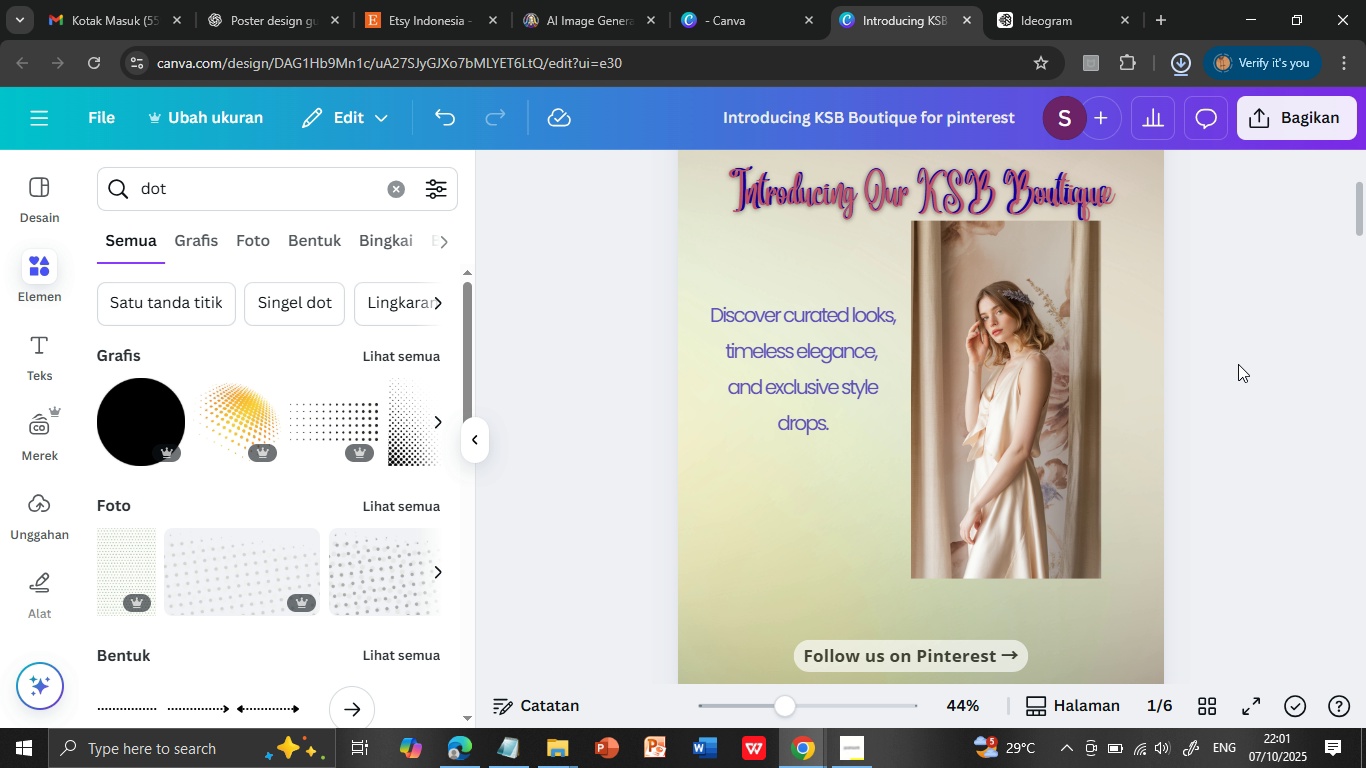 
scroll: coordinate [1238, 364], scroll_direction: up, amount: 2.0
 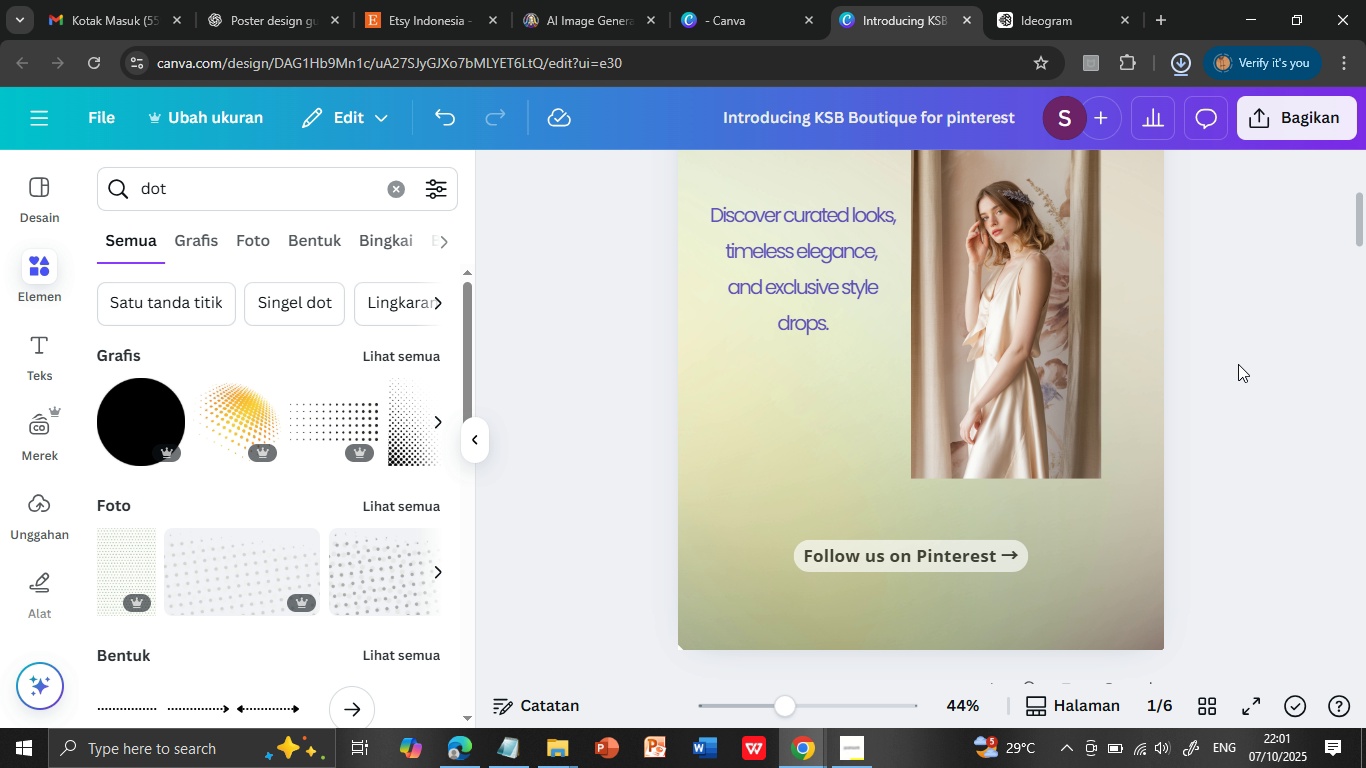 
scroll: coordinate [1238, 364], scroll_direction: down, amount: 3.0
 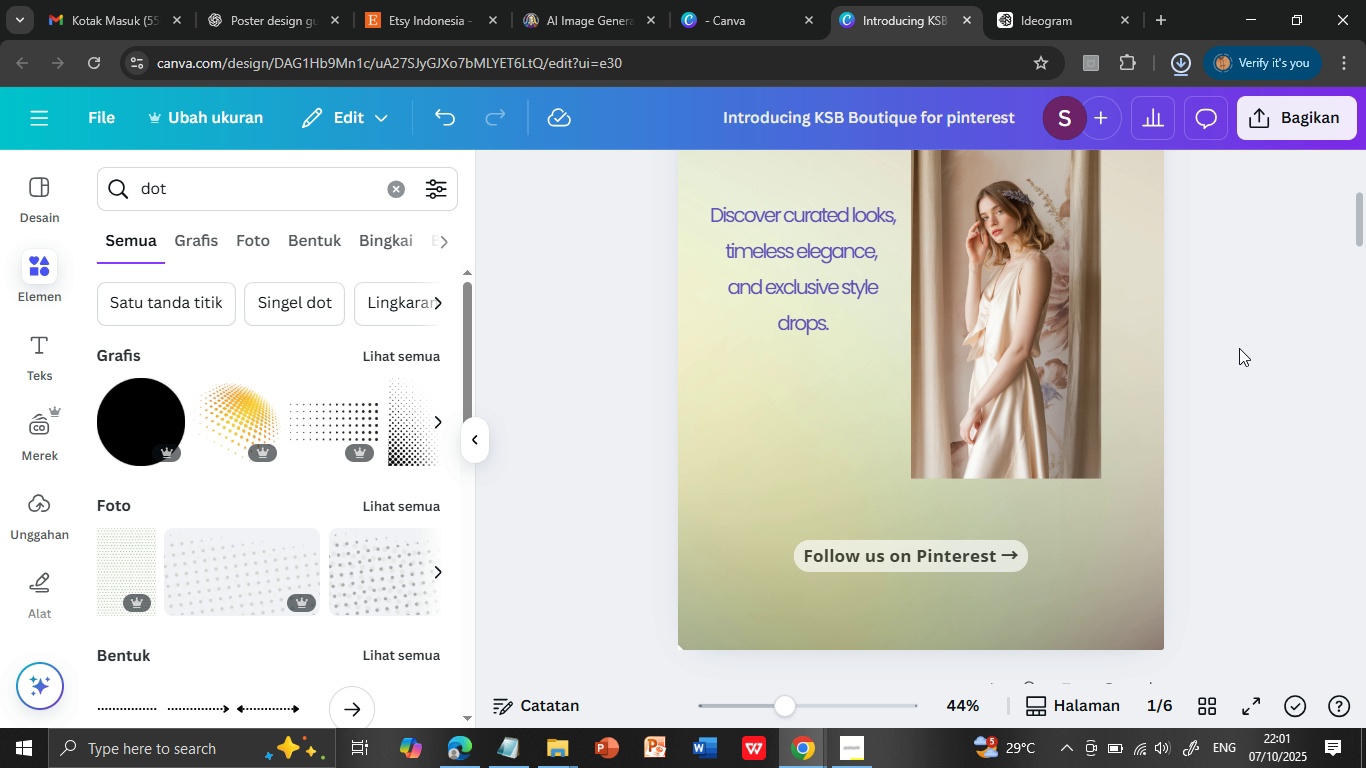 
scroll: coordinate [1239, 348], scroll_direction: up, amount: 3.0
 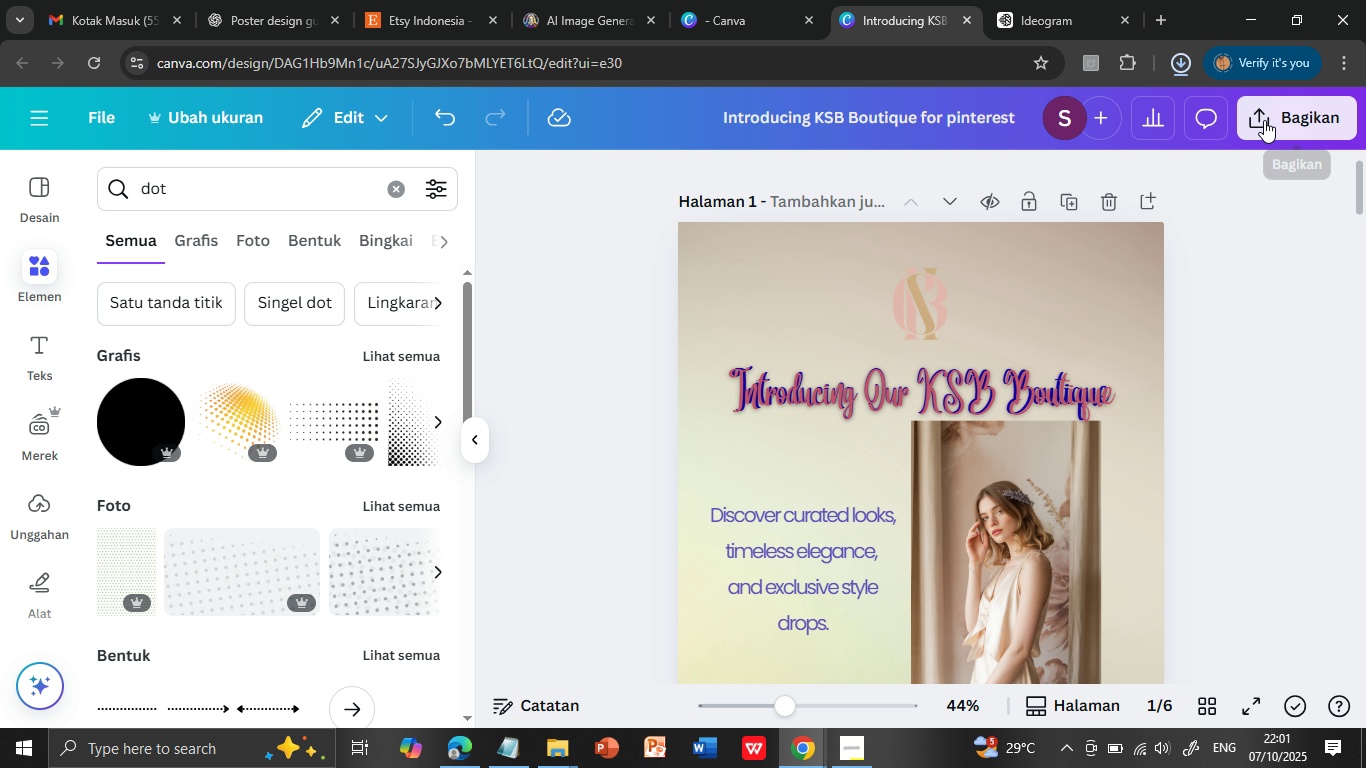 
left_click([1264, 120])
 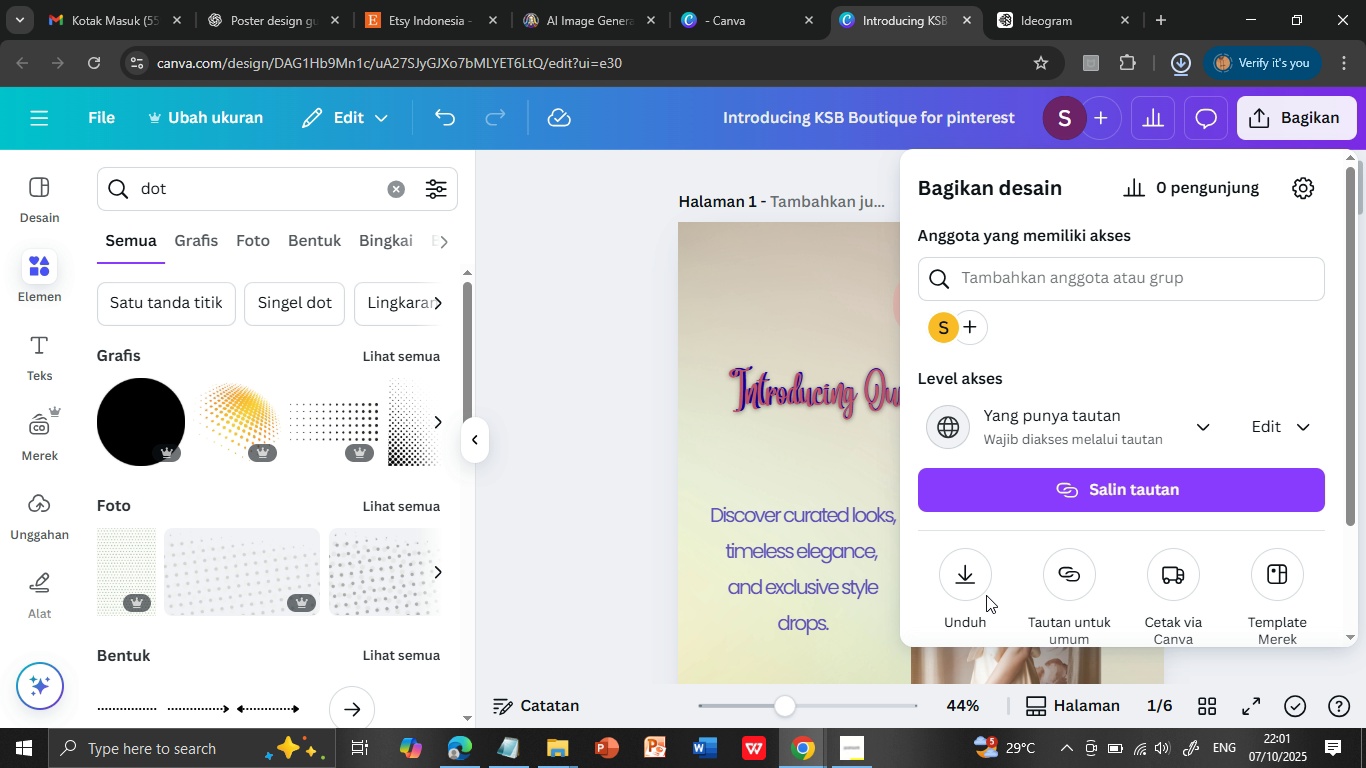 
left_click([975, 573])
 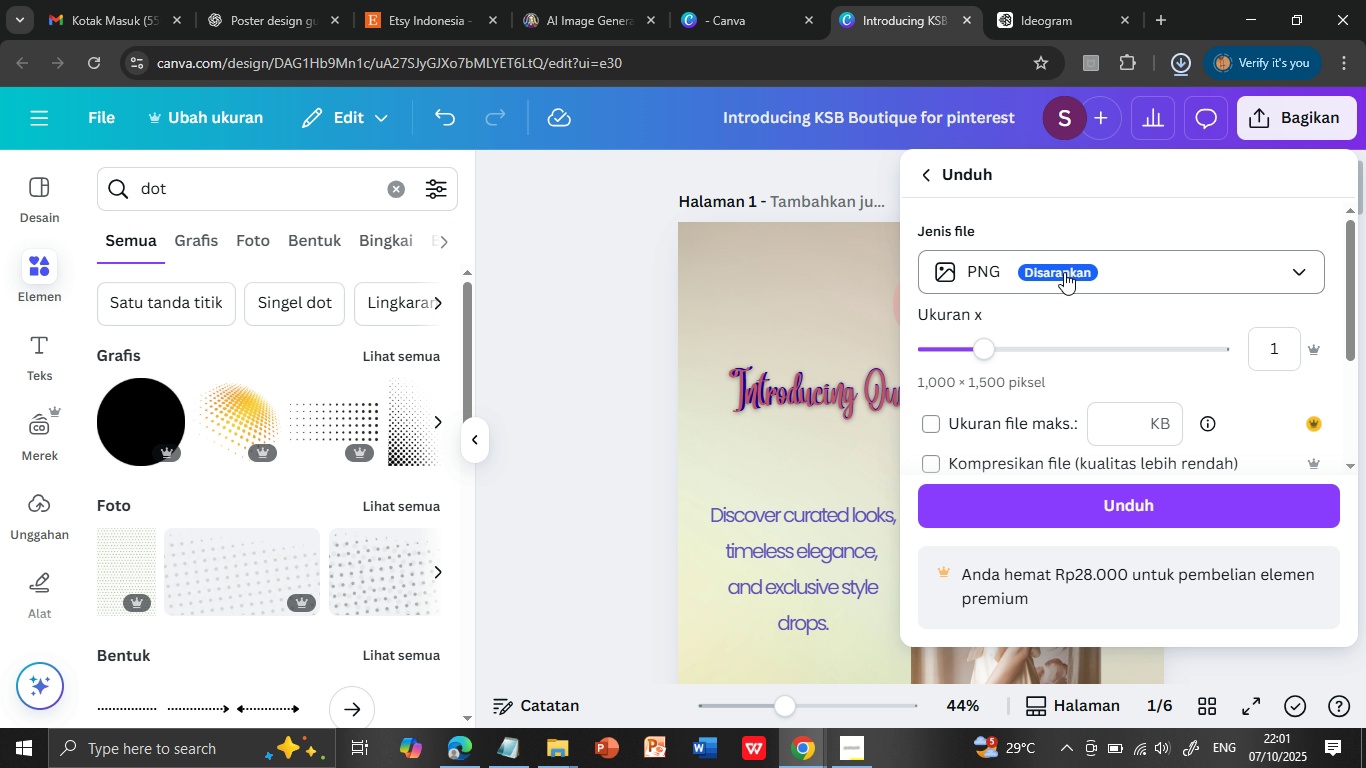 
left_click([1064, 272])
 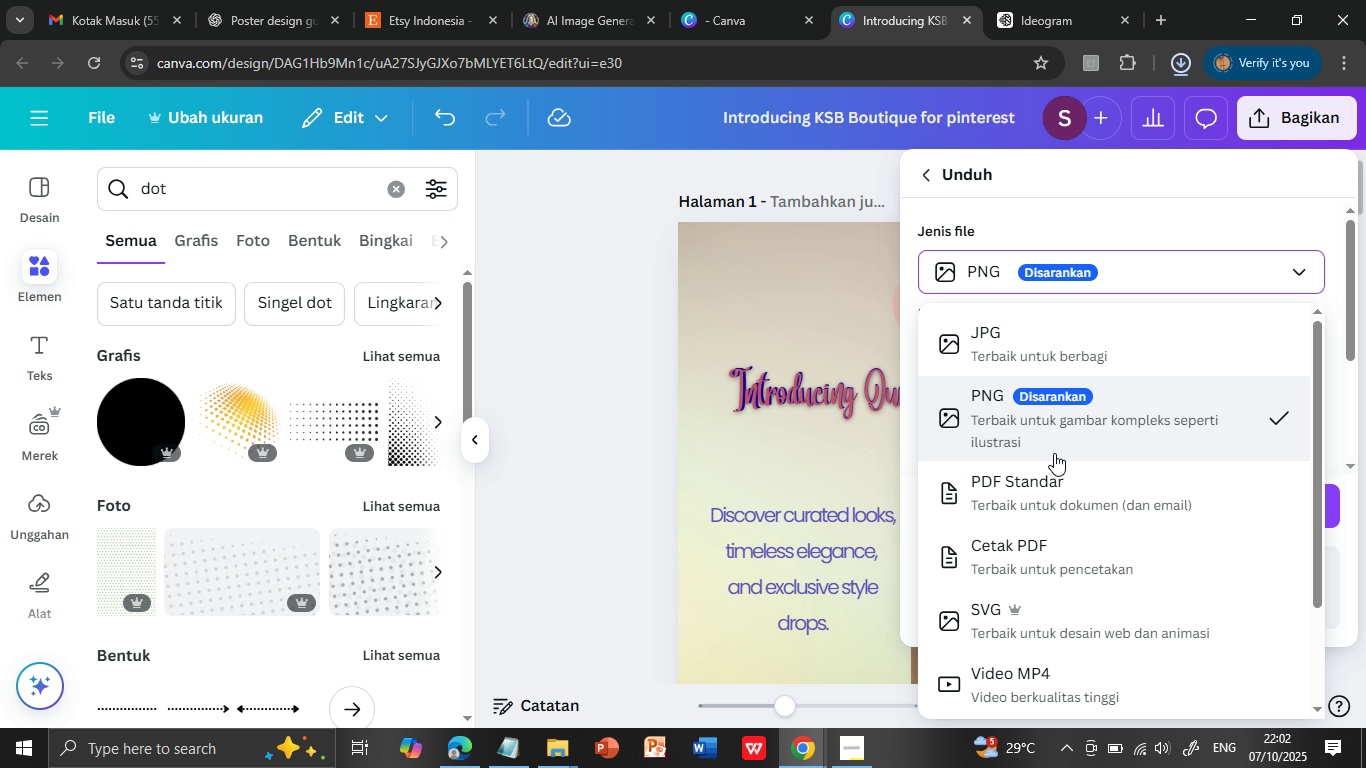 
wait(5.16)
 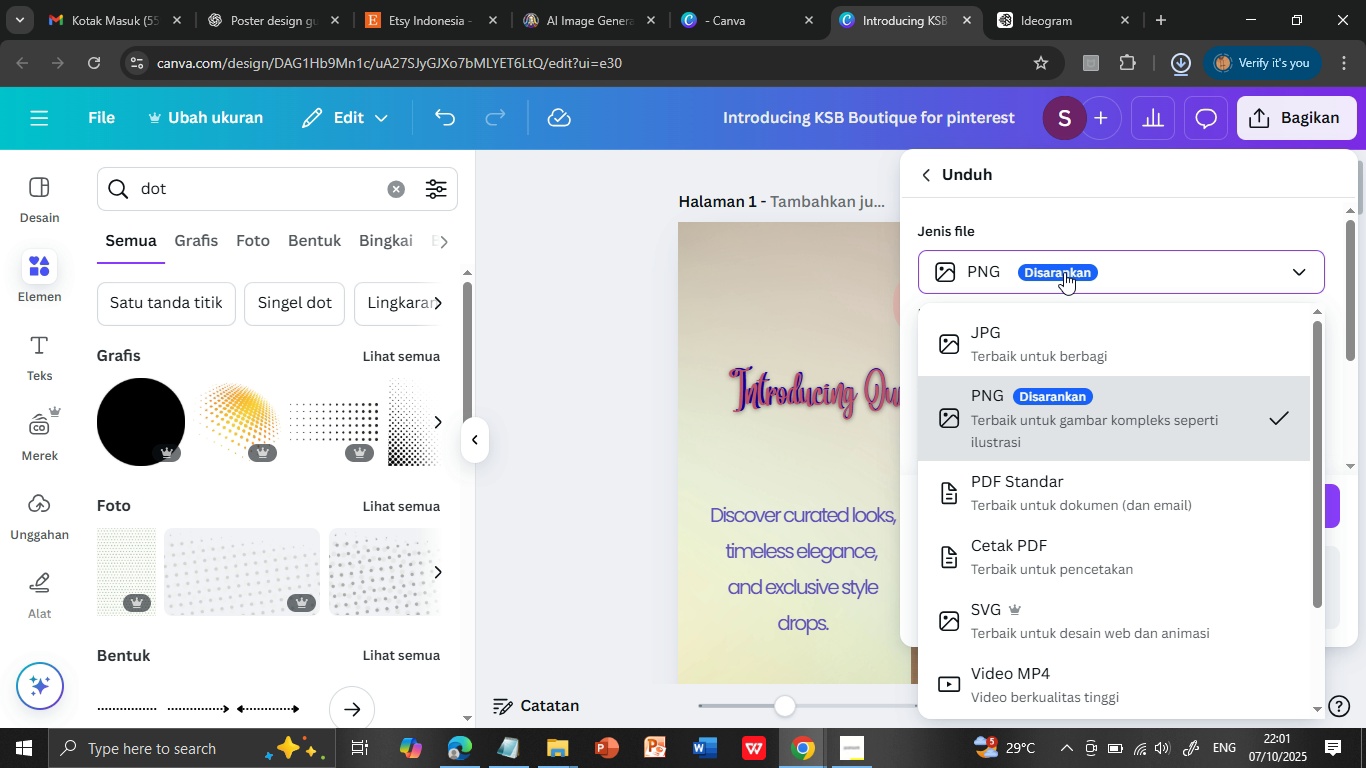 
left_click([1063, 502])
 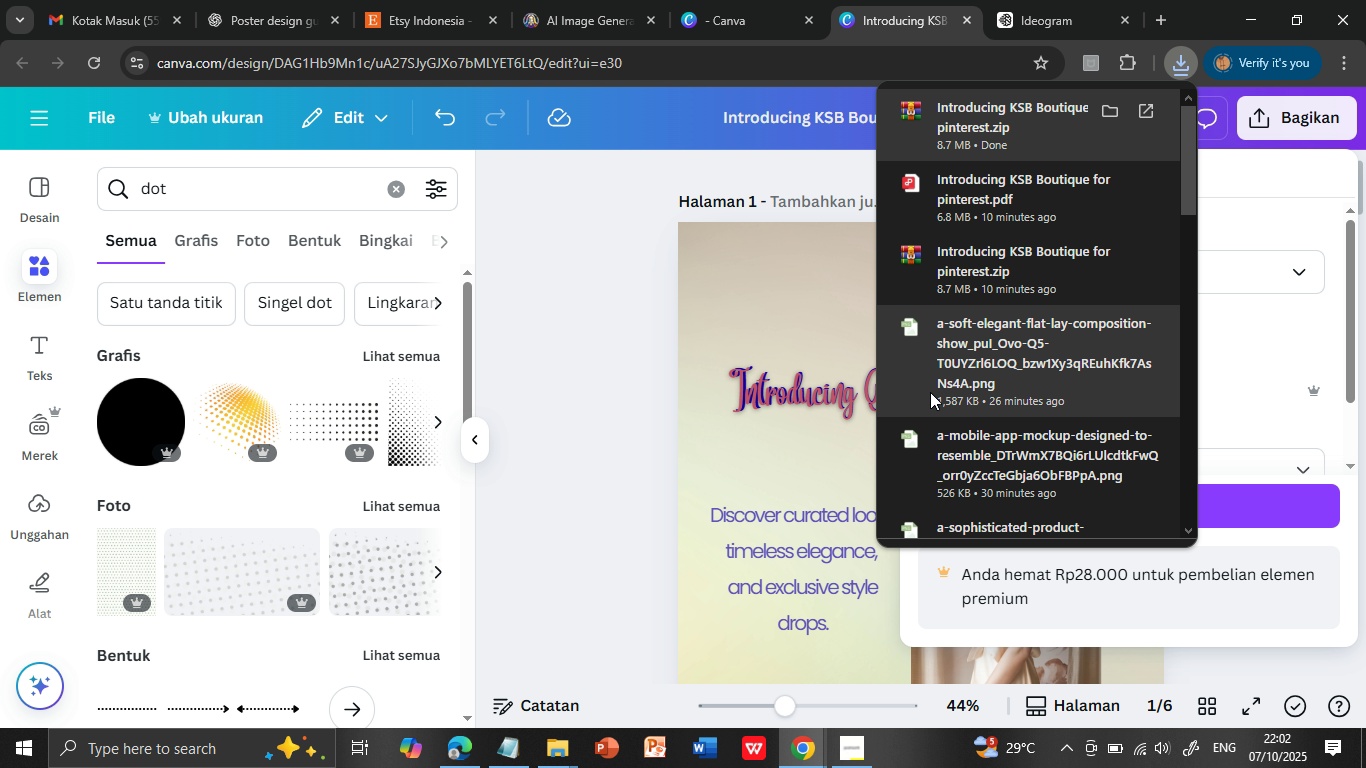 
left_click([930, 392])
 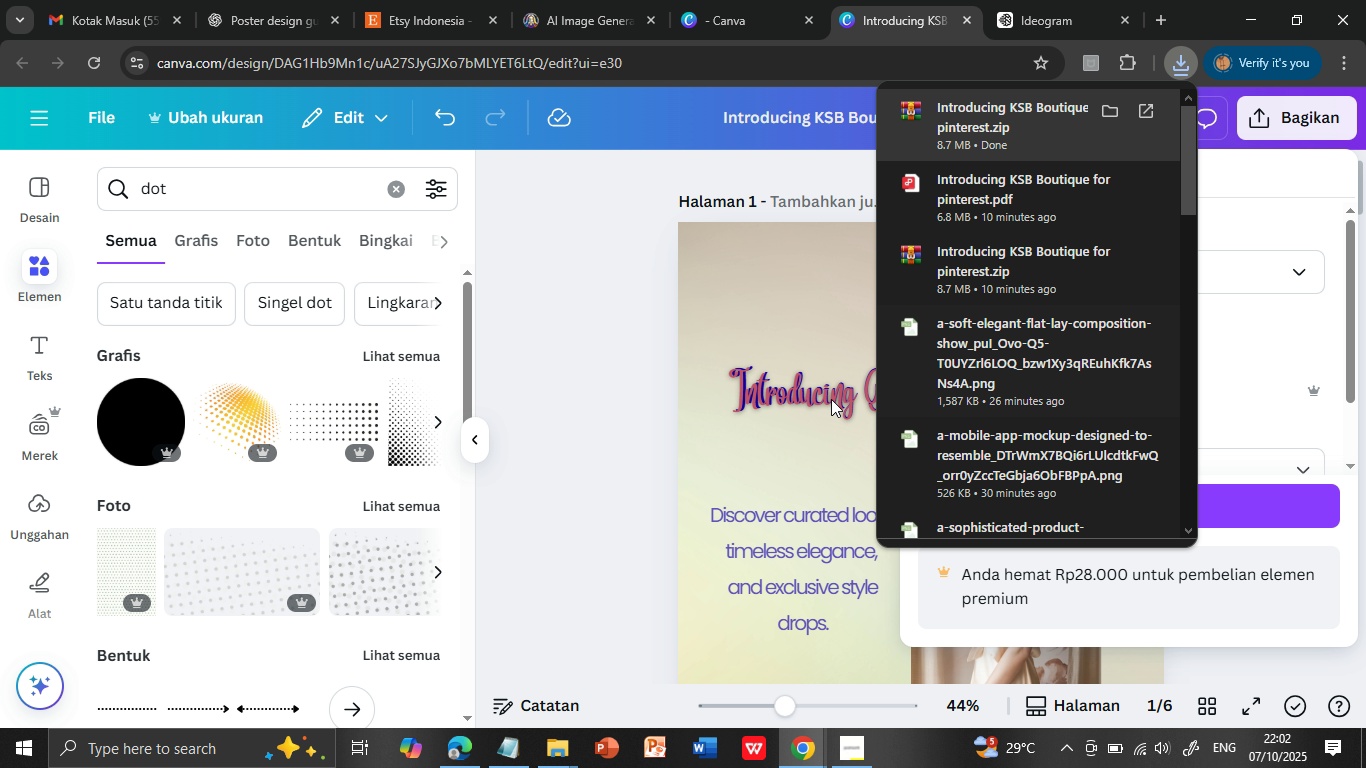 
mouse_move([803, 405])
 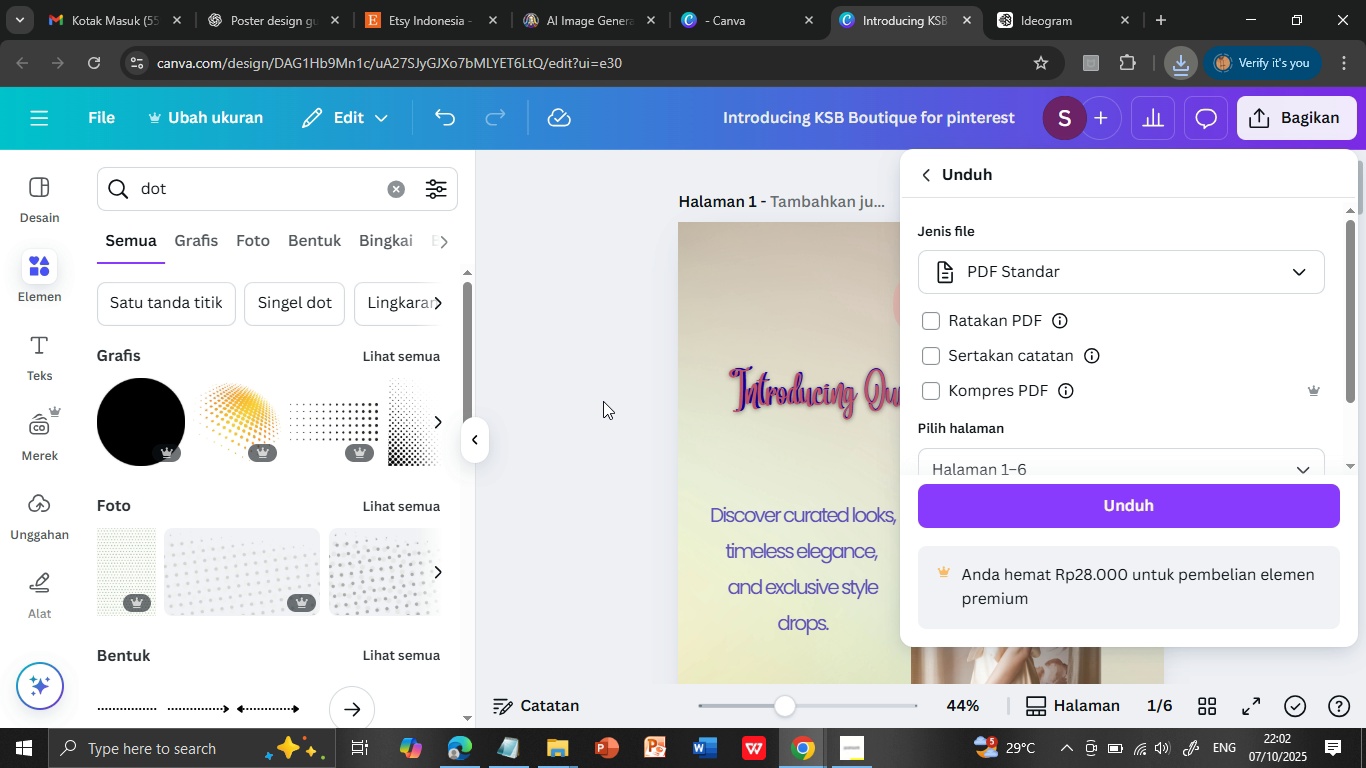 
left_click([614, 411])